 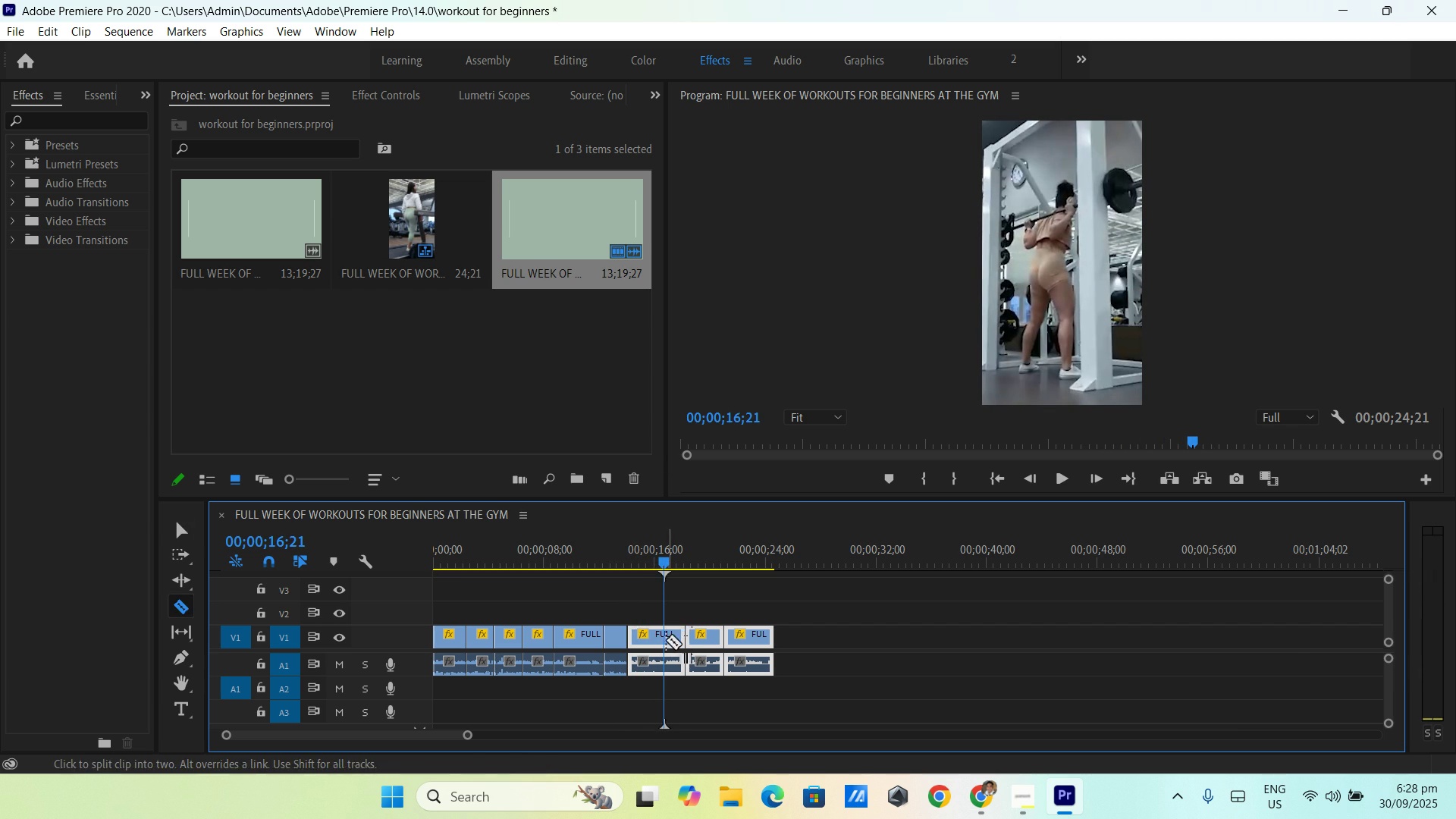 
left_click([664, 639])
 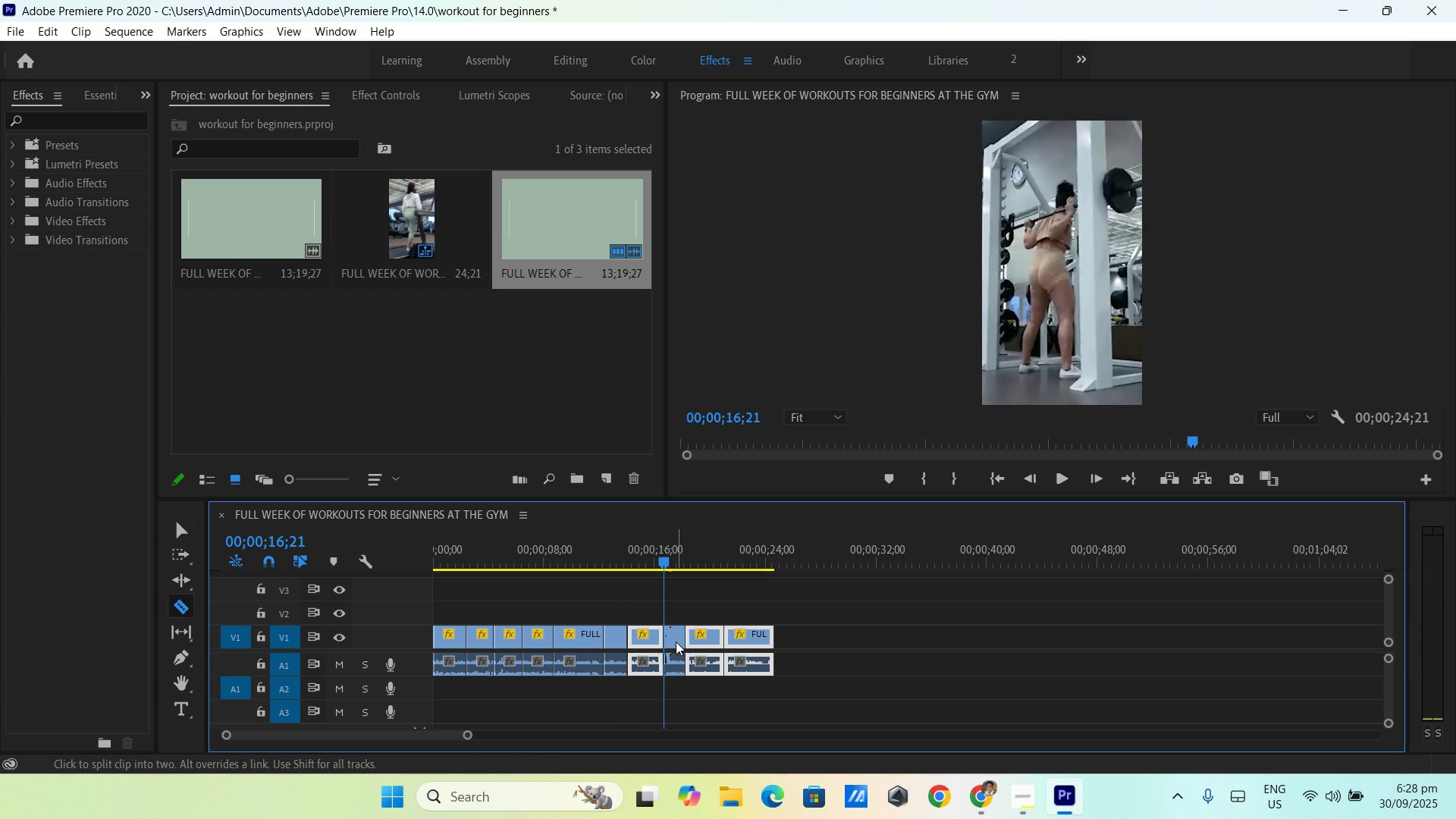 
key(V)
 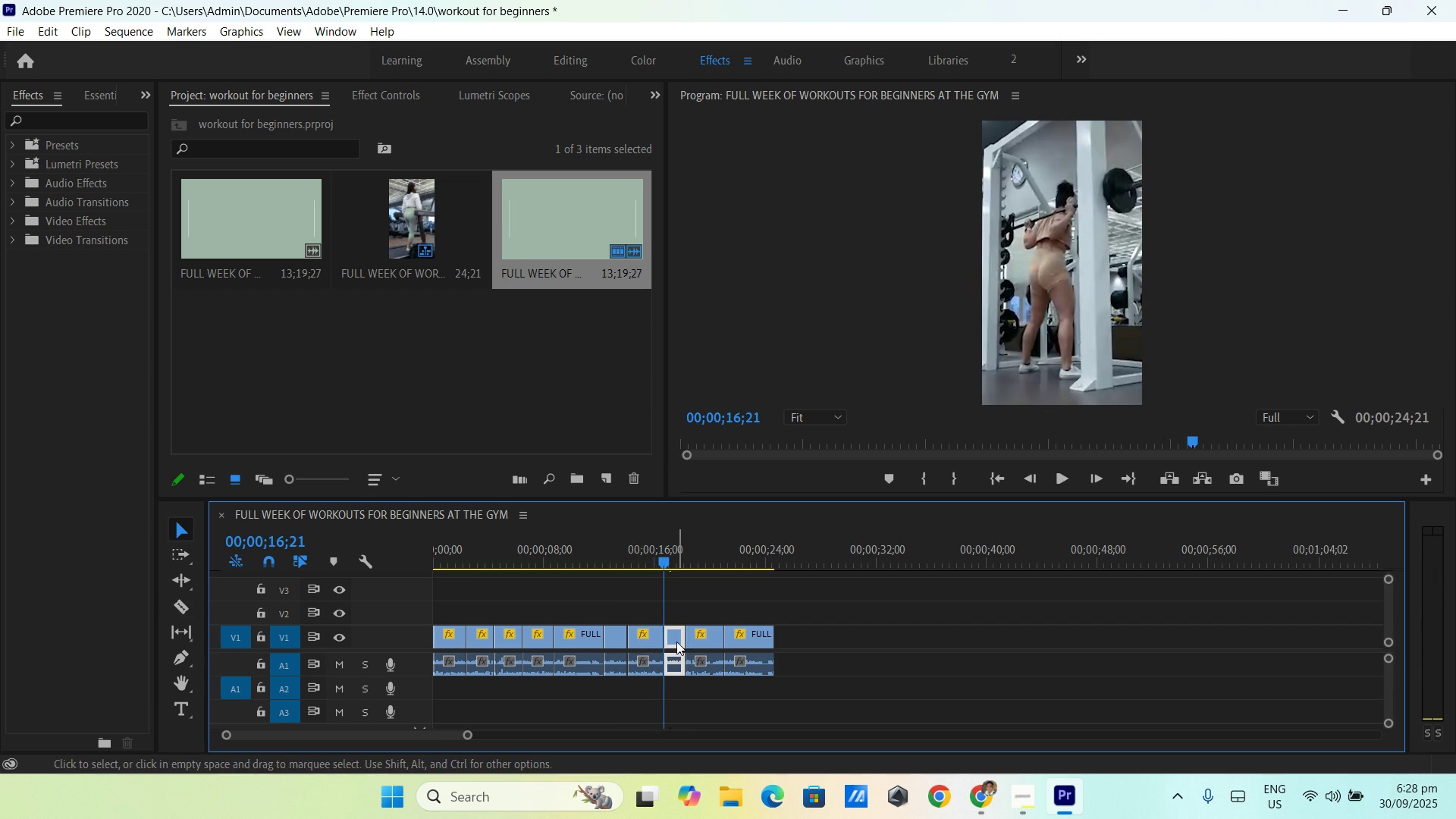 
double_click([676, 642])
 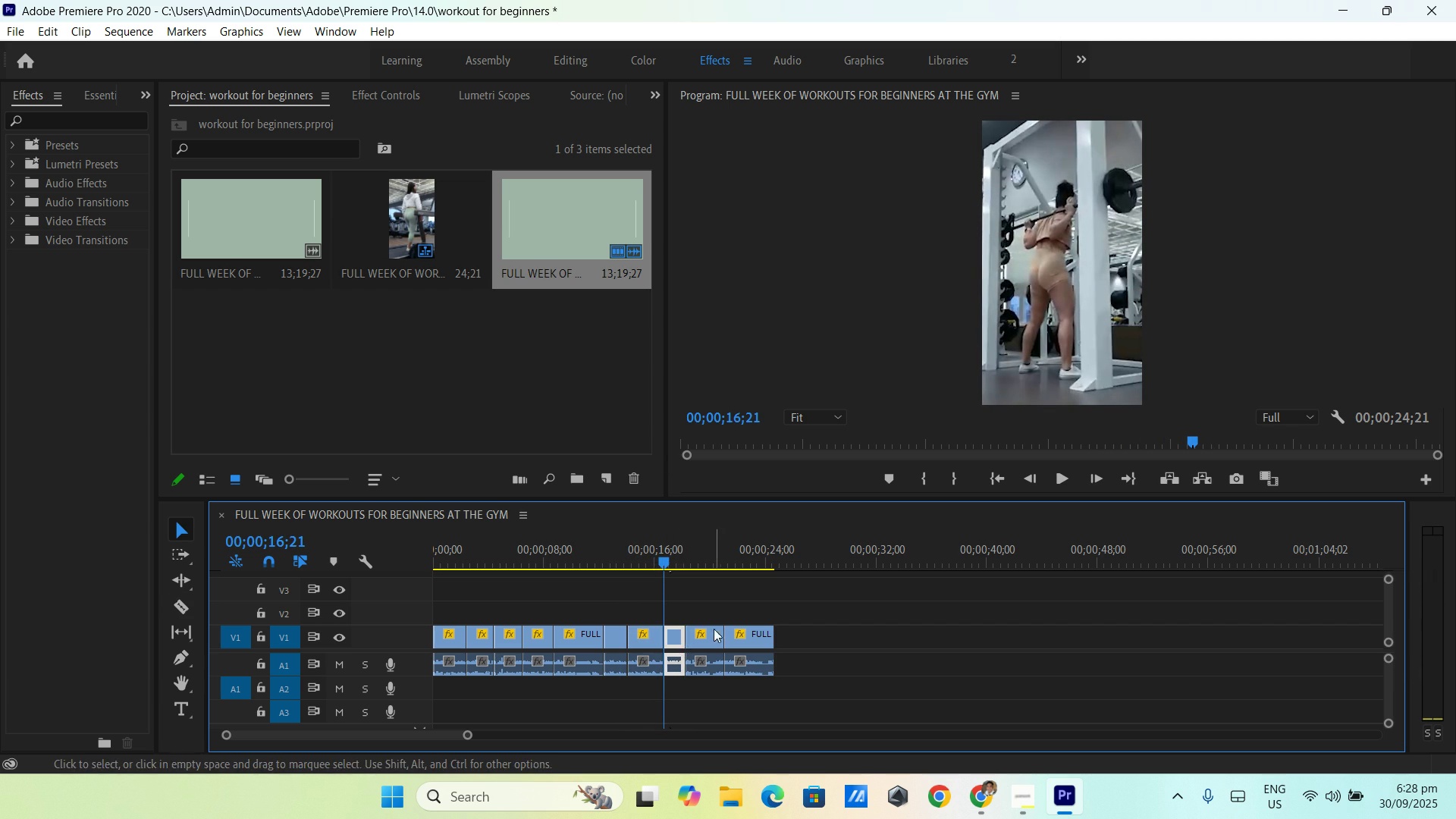 
key(Backspace)